 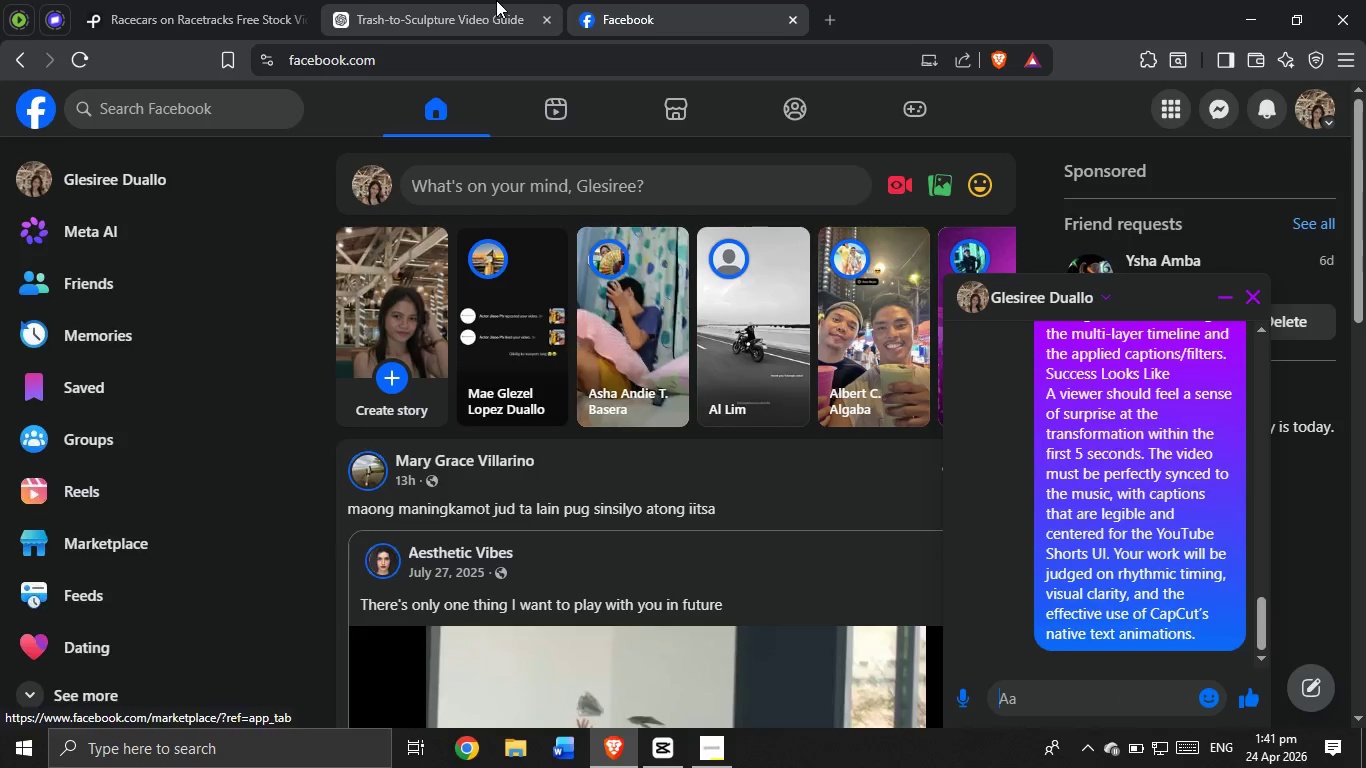 
scroll: coordinate [710, 329], scroll_direction: down, amount: 1.0
 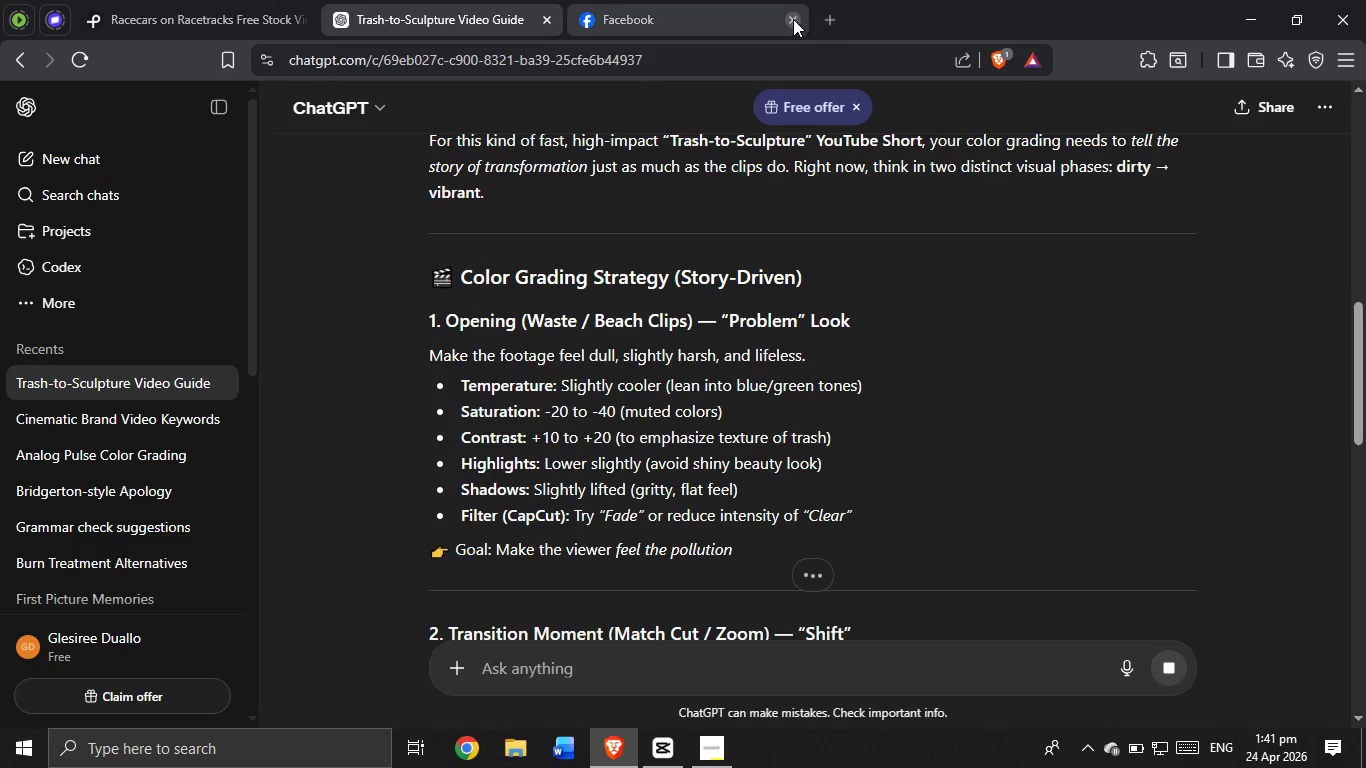 
left_click([789, 22])
 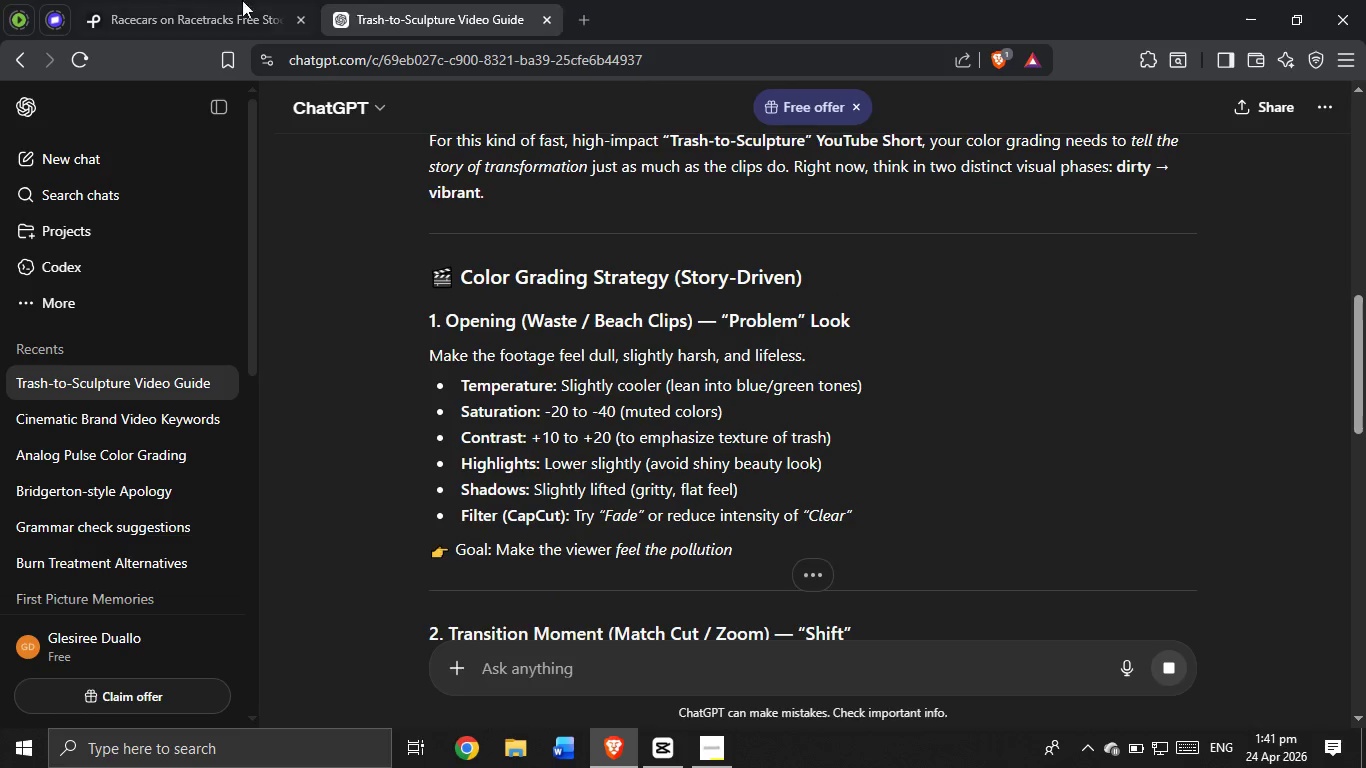 
left_click([175, 0])
 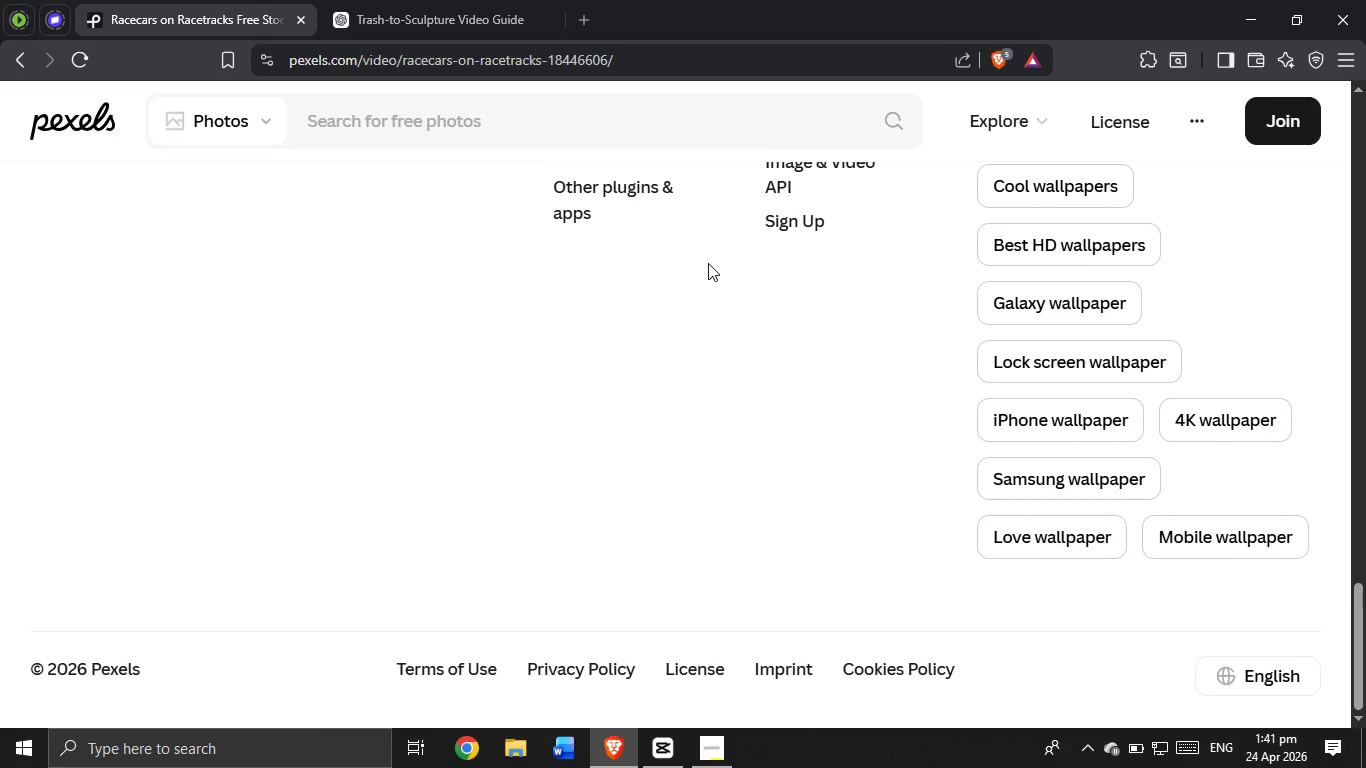 
key(Alt+AltLeft)
 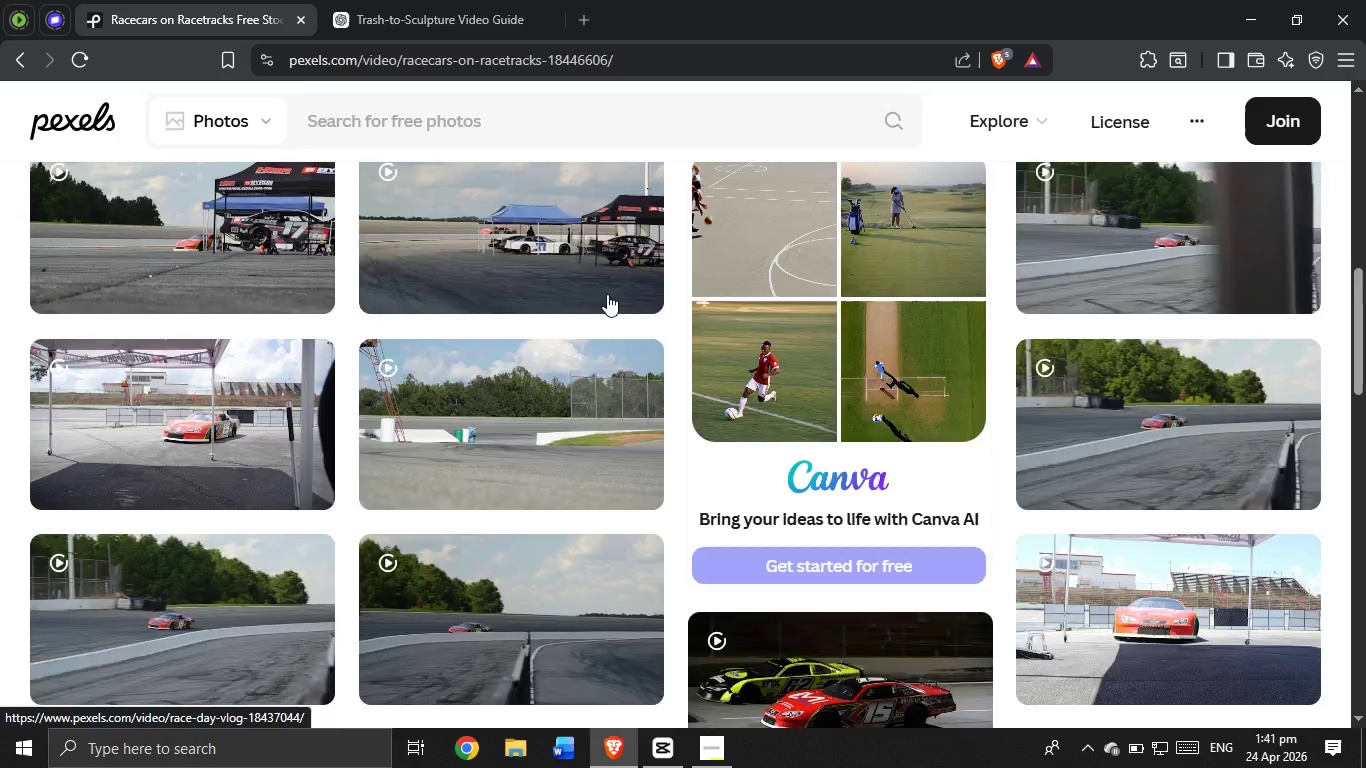 
key(Alt+Tab)
 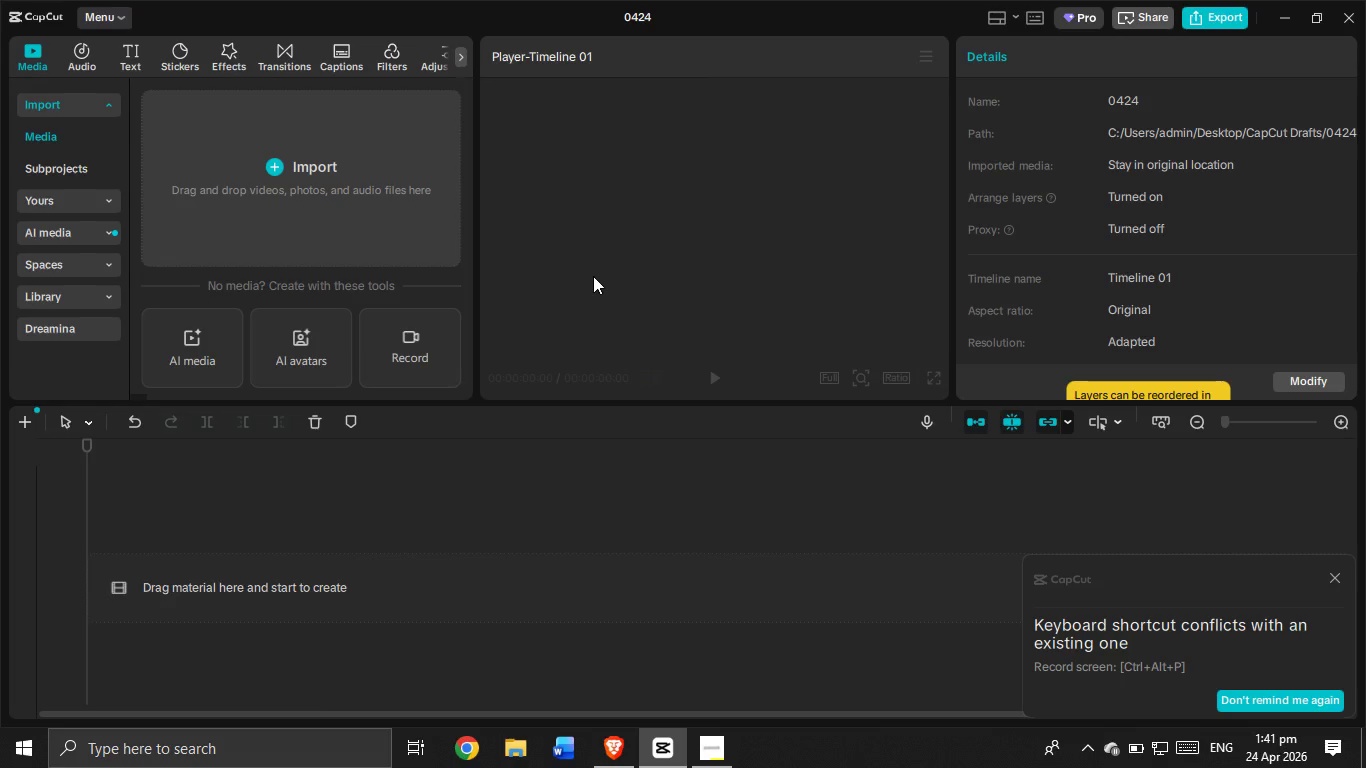 
scroll: coordinate [605, 291], scroll_direction: up, amount: 21.0
 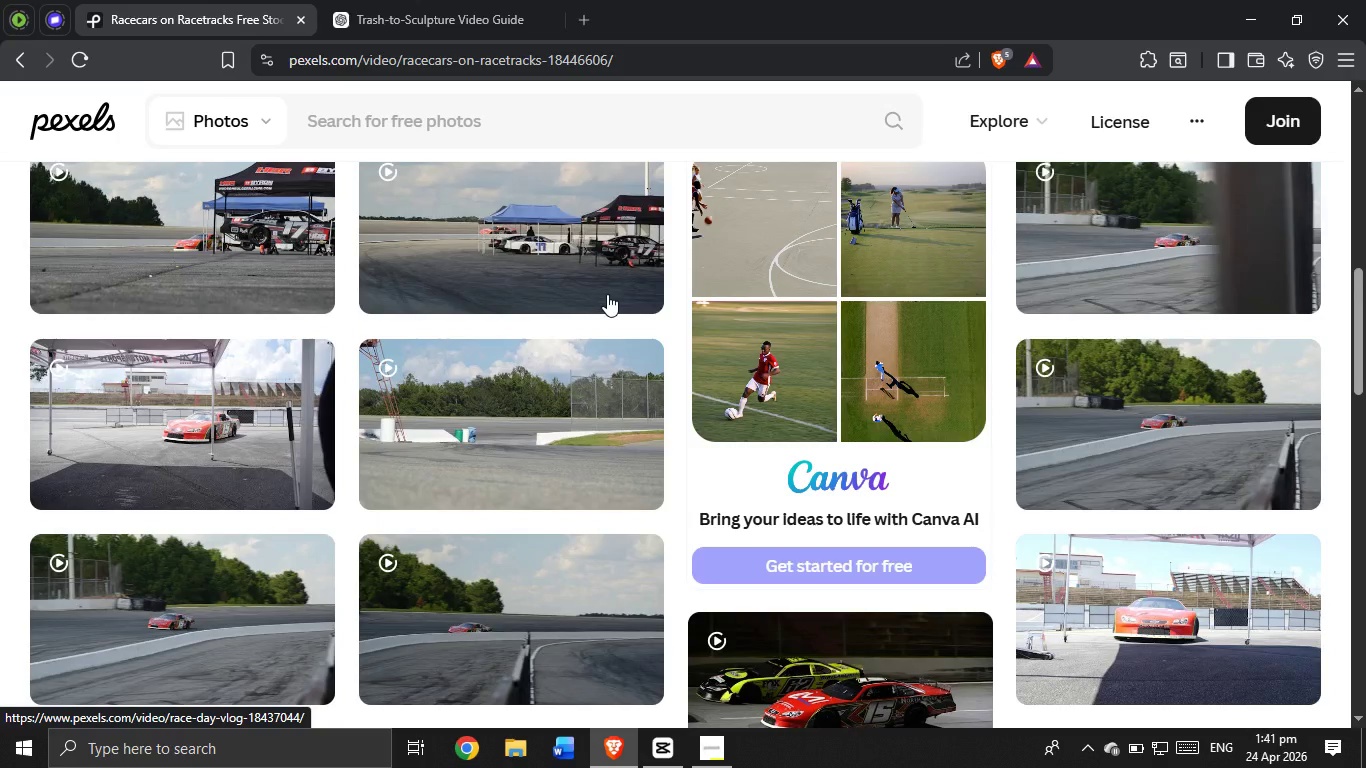 
key(Alt+AltLeft)
 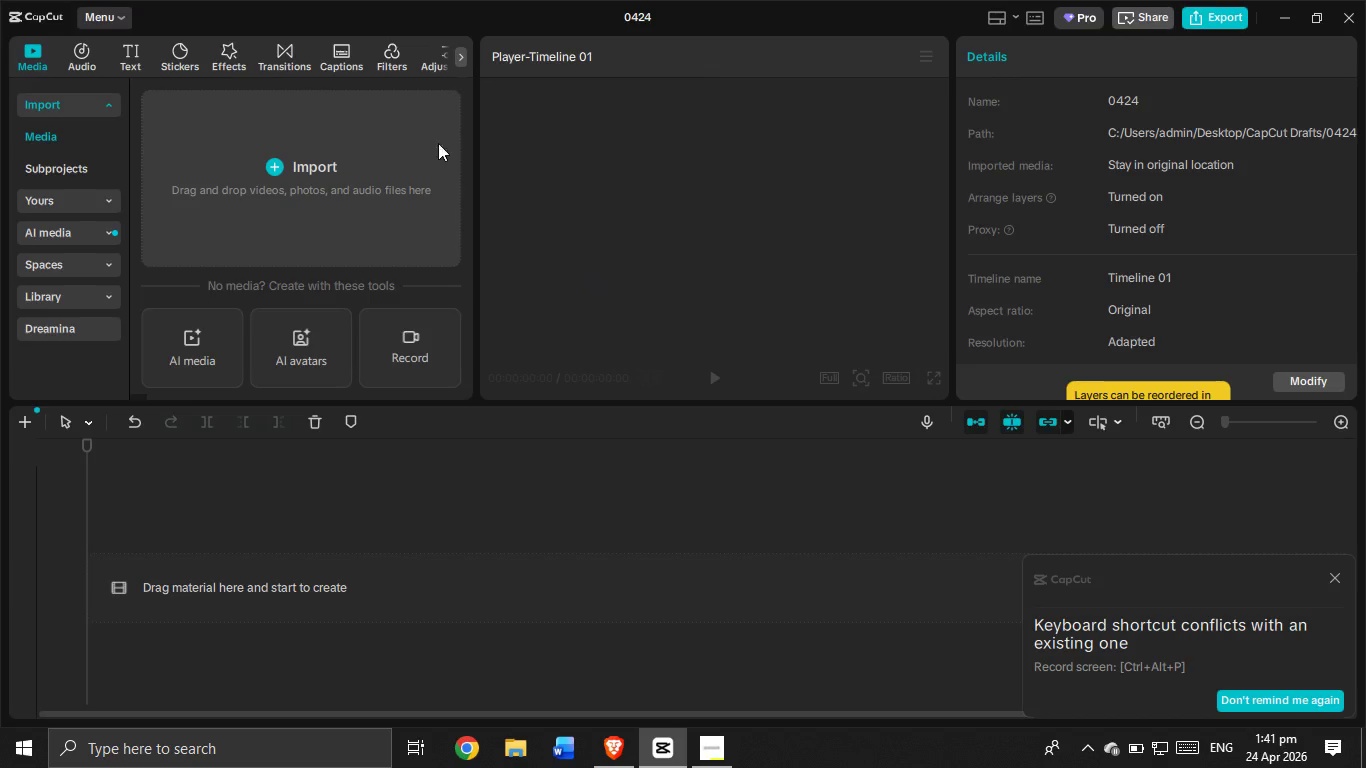 
key(Alt+Tab)
 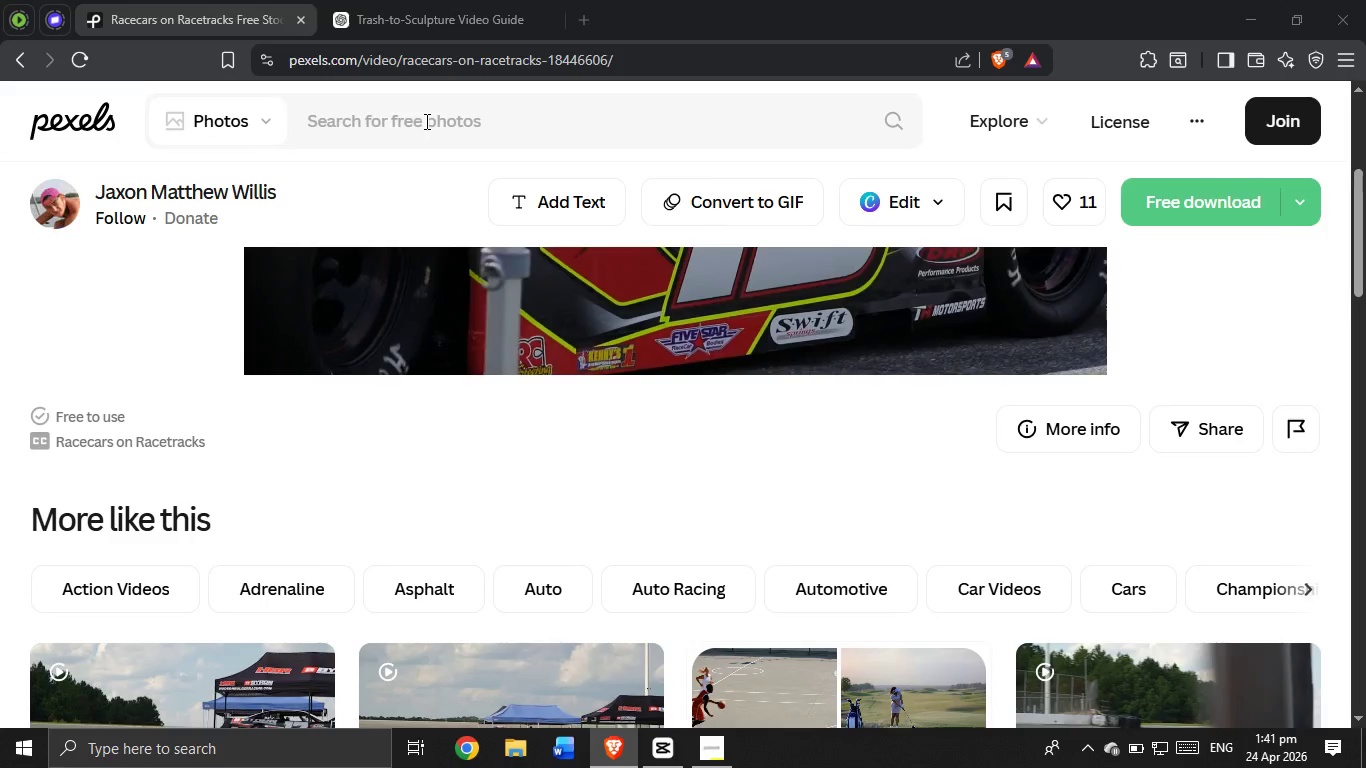 
left_click([425, 121])
 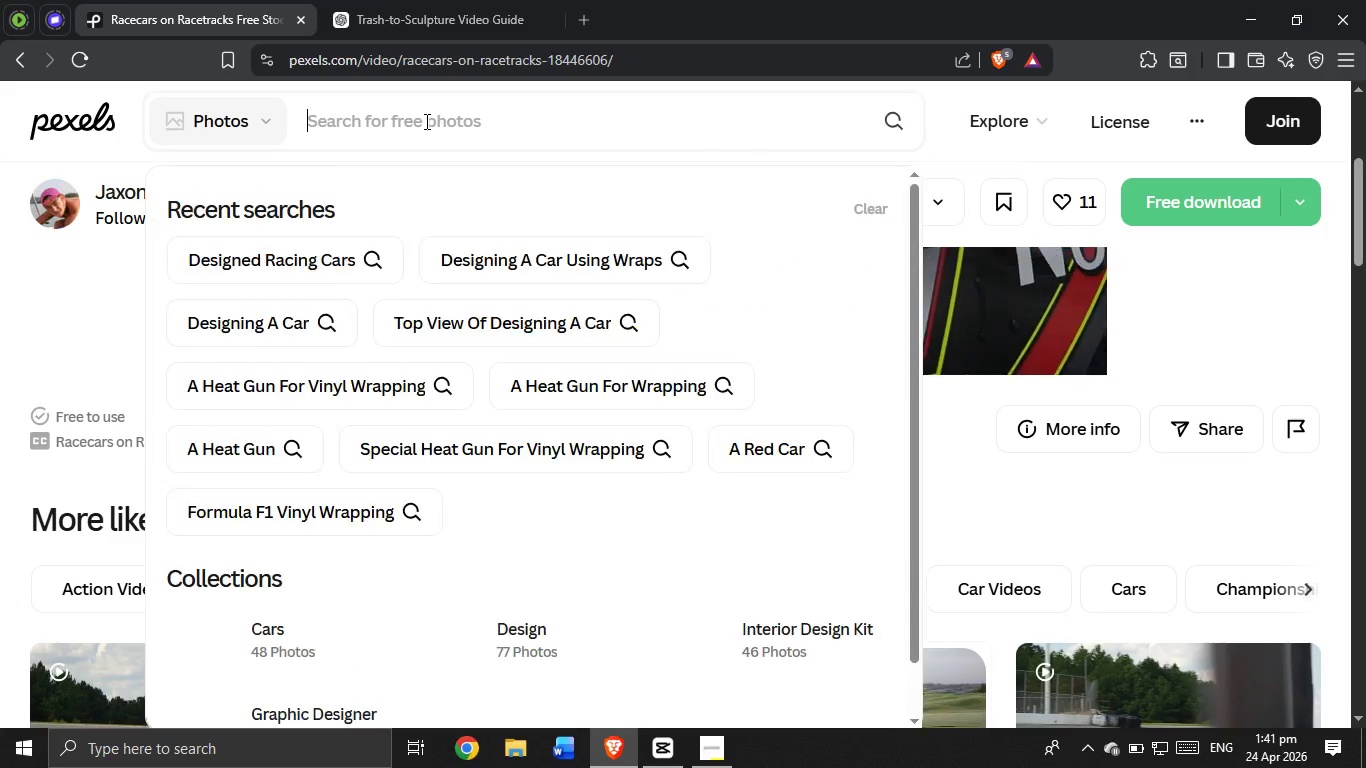 
type(plastic waste in the oceas)
key(Backspace)
type(n)
 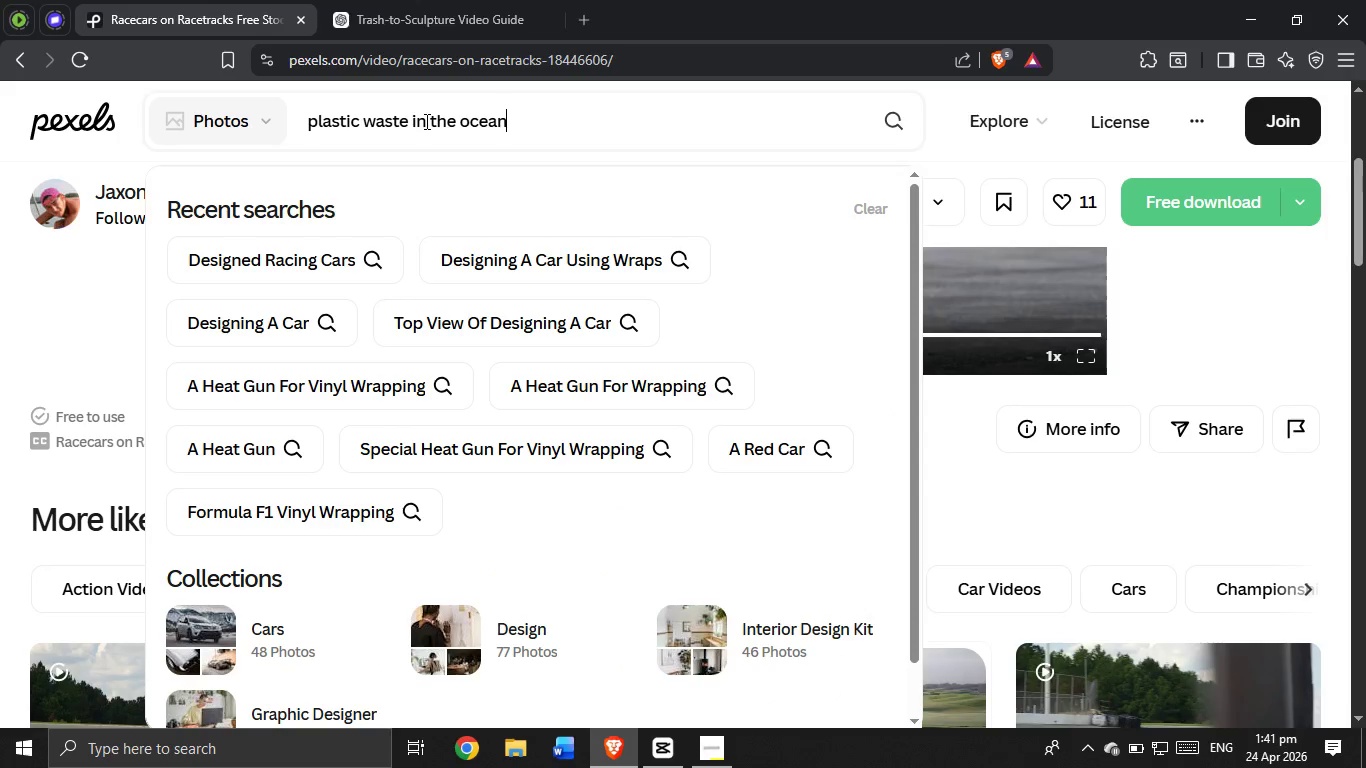 
key(Enter)
 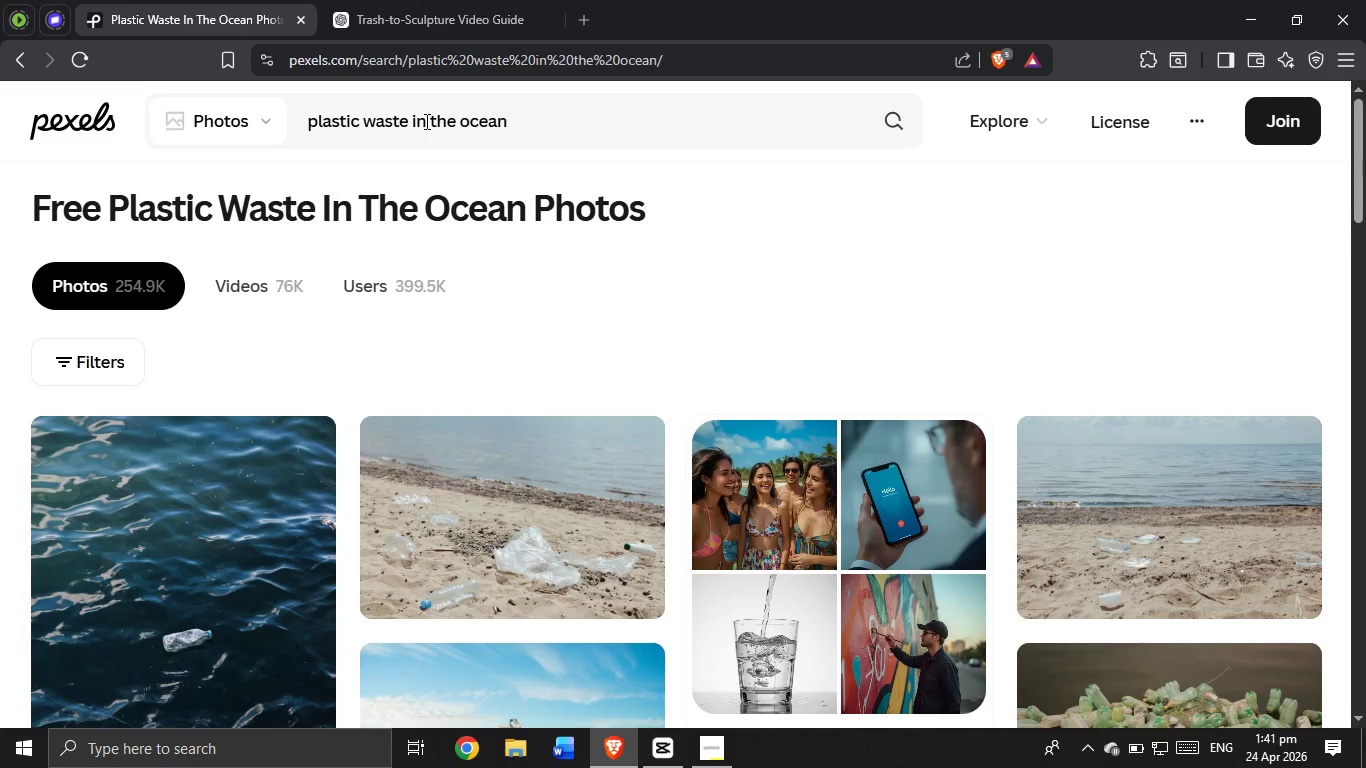 
scroll: coordinate [434, 134], scroll_direction: down, amount: 3.0
 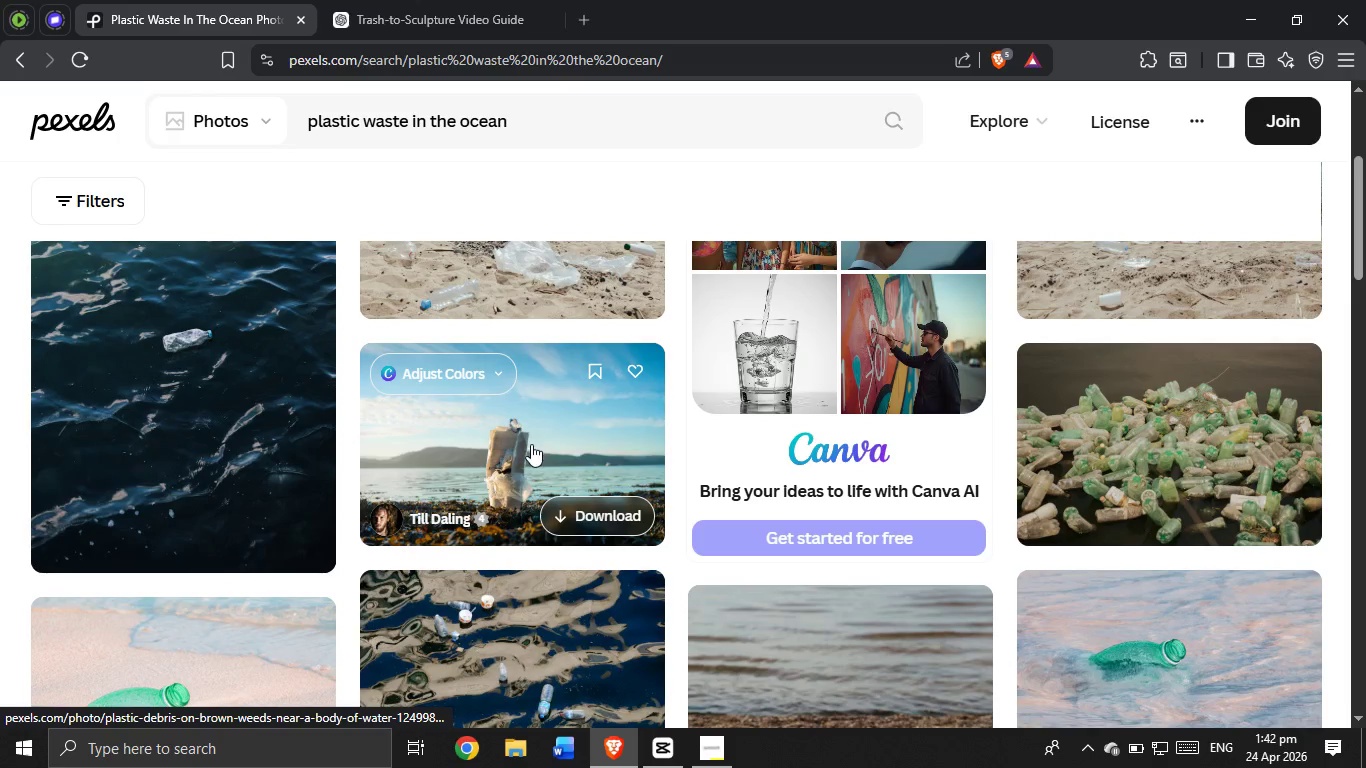 
left_click([531, 444])
 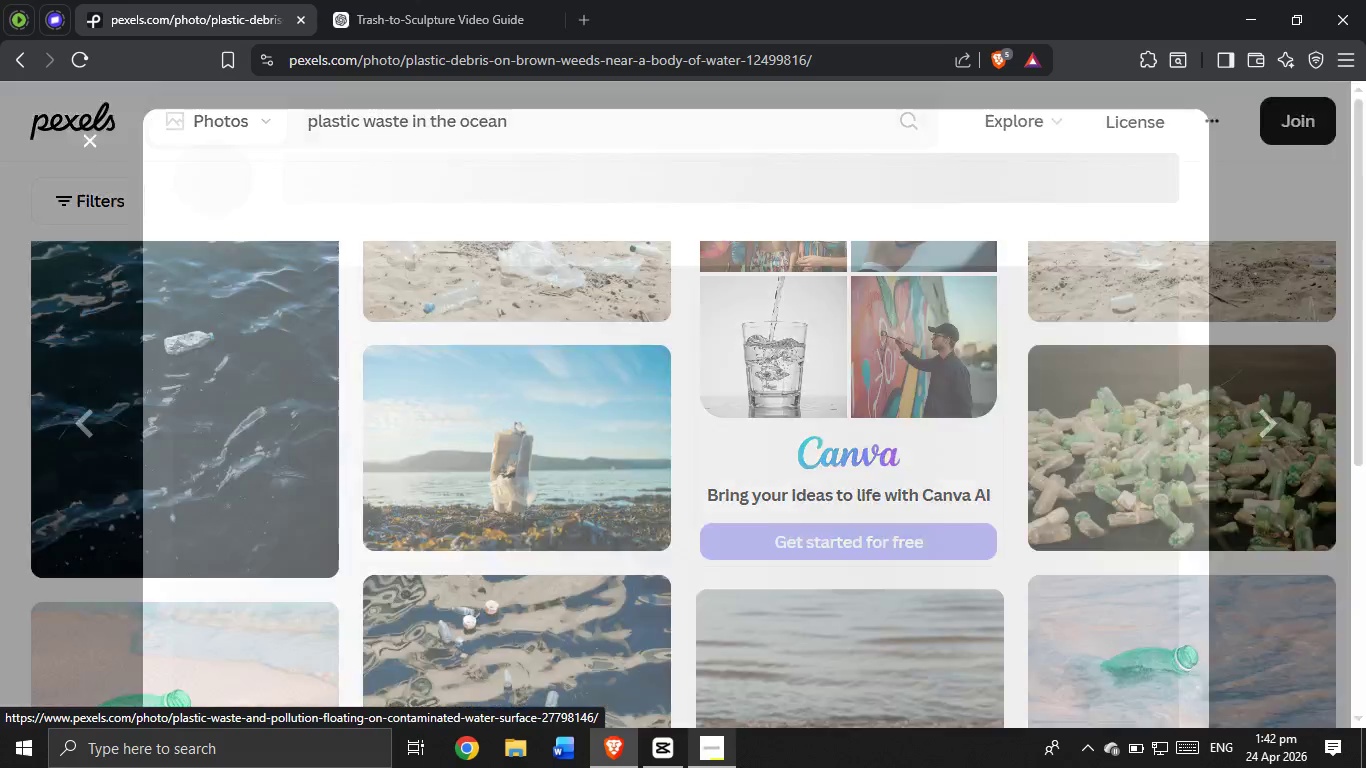 
left_click([745, 767])
 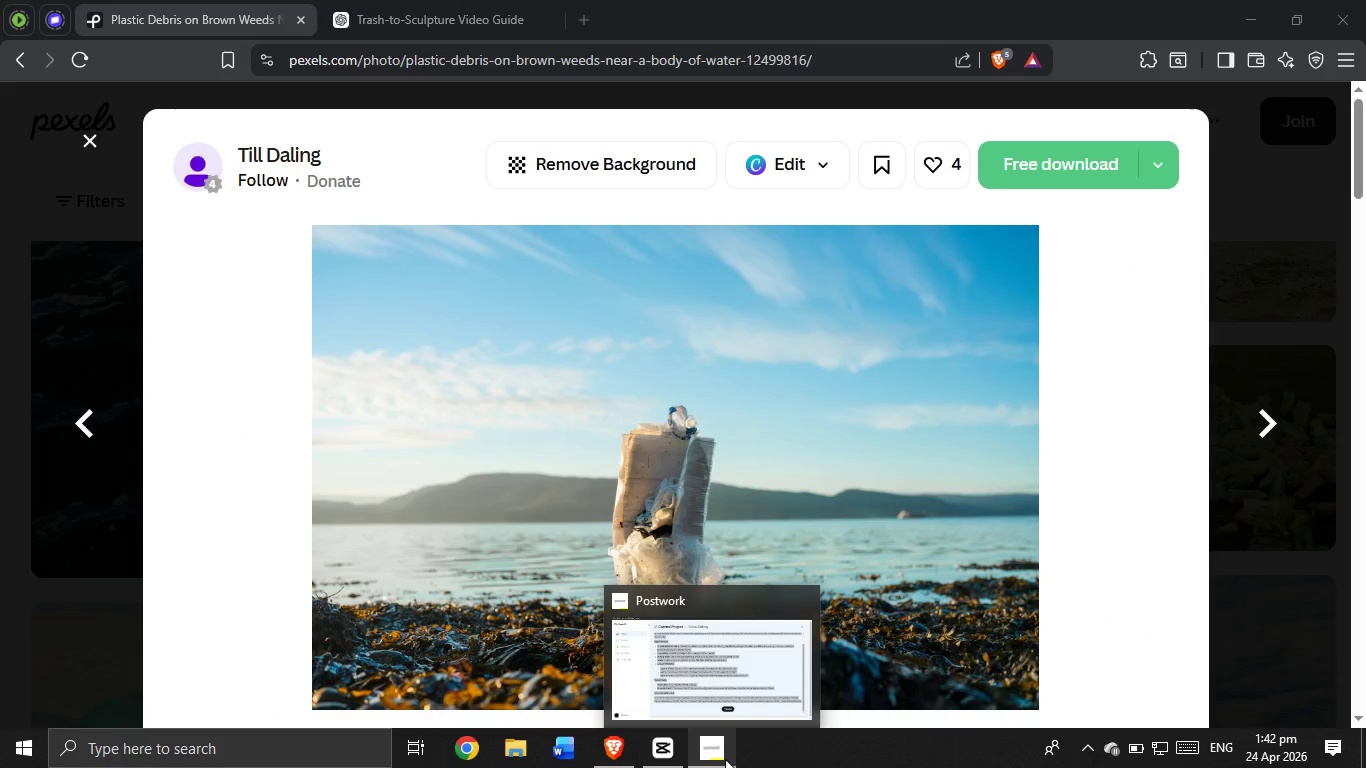 
left_click([725, 759])